 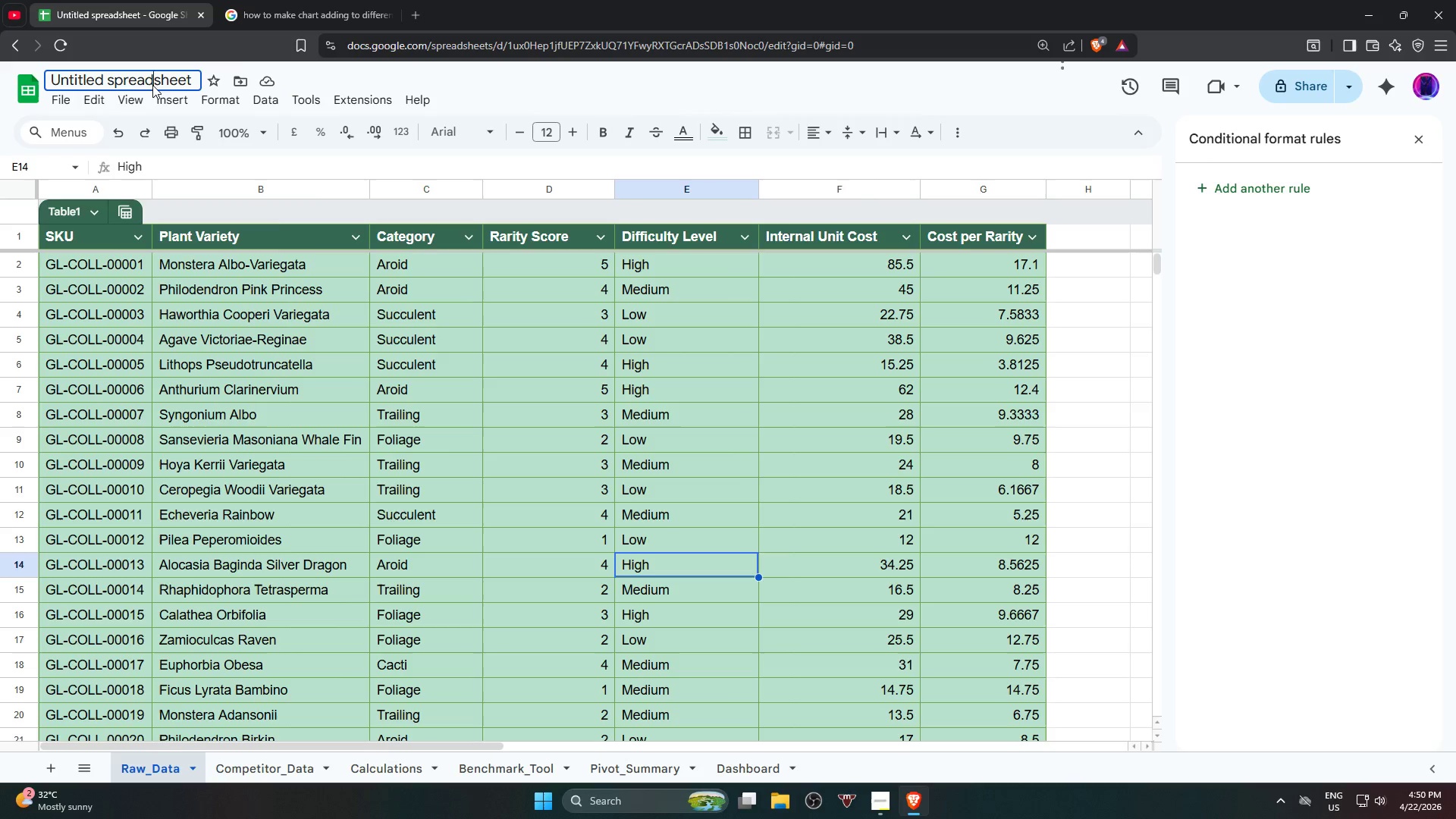 
key(Control+A)
 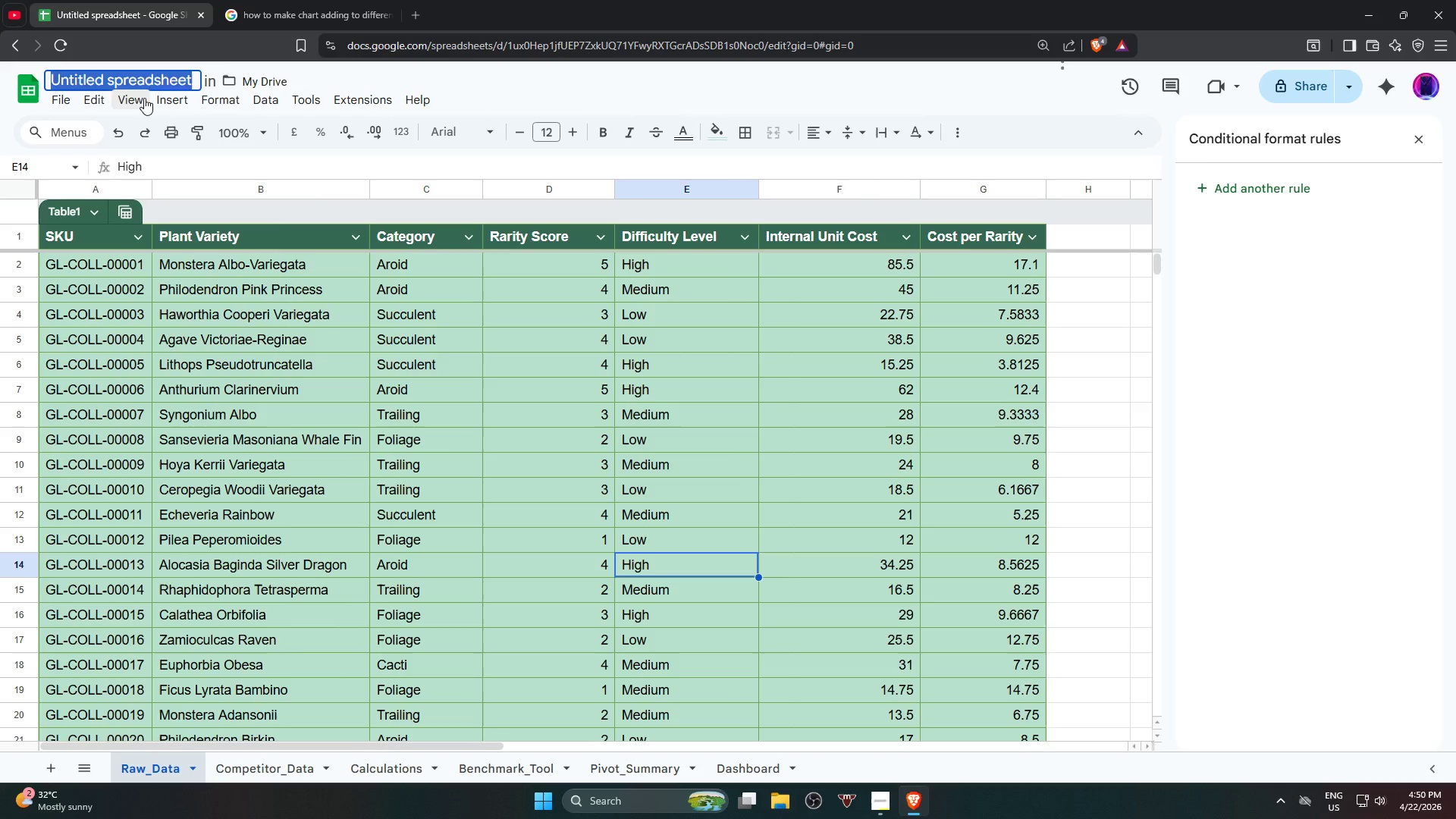 
key(Control+V)
 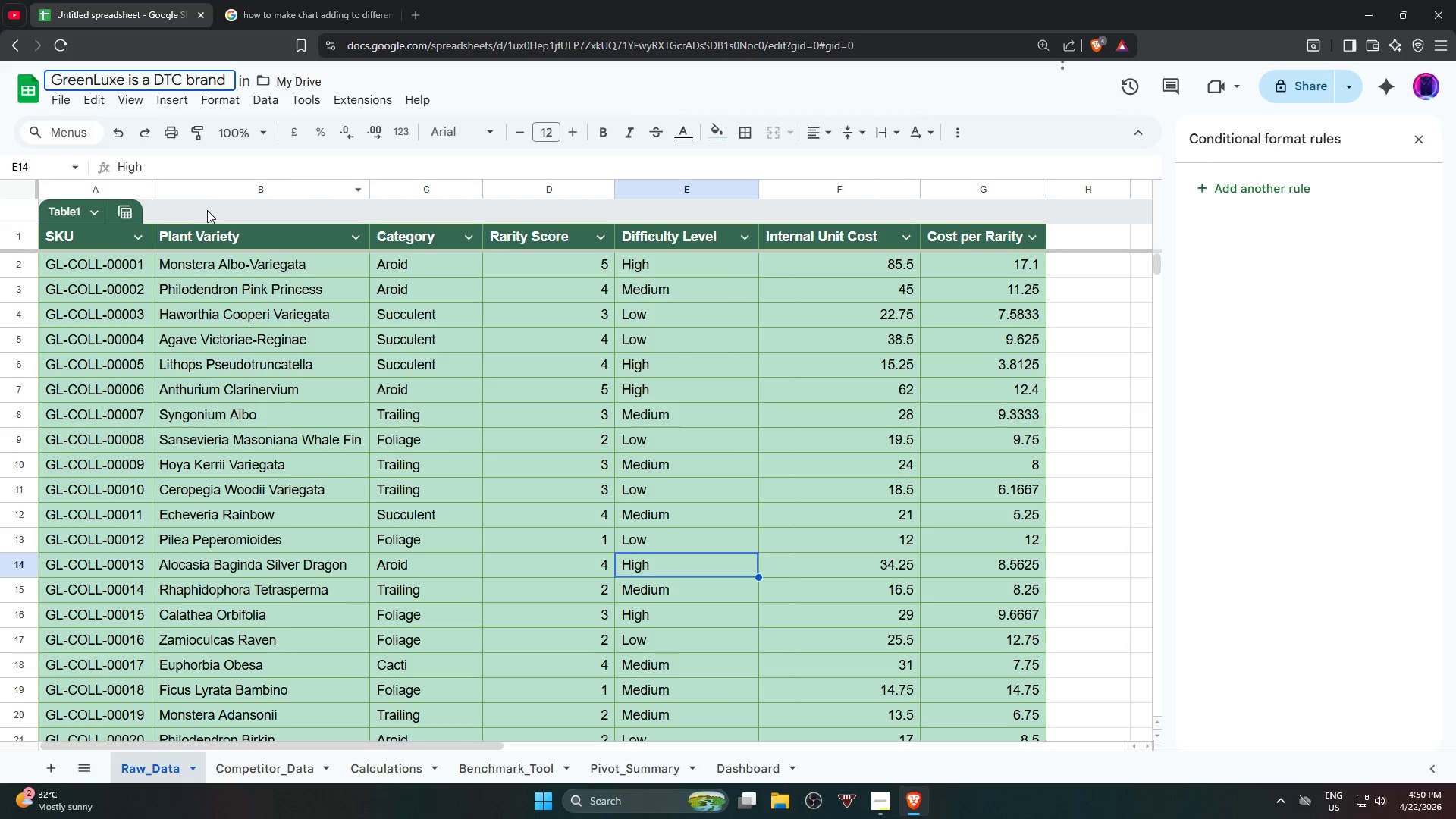 
left_click([208, 212])
 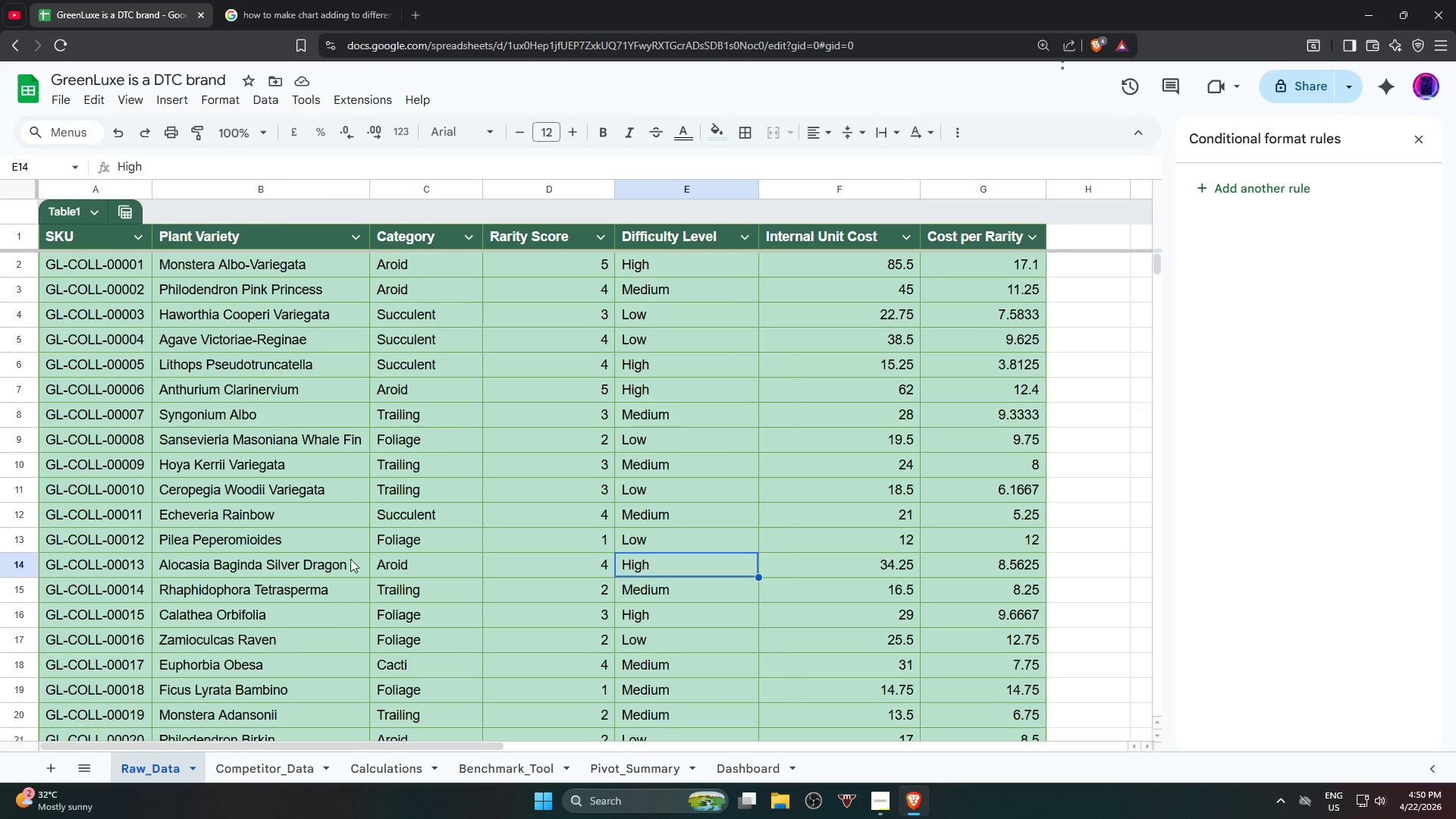 
left_click([290, 773])
 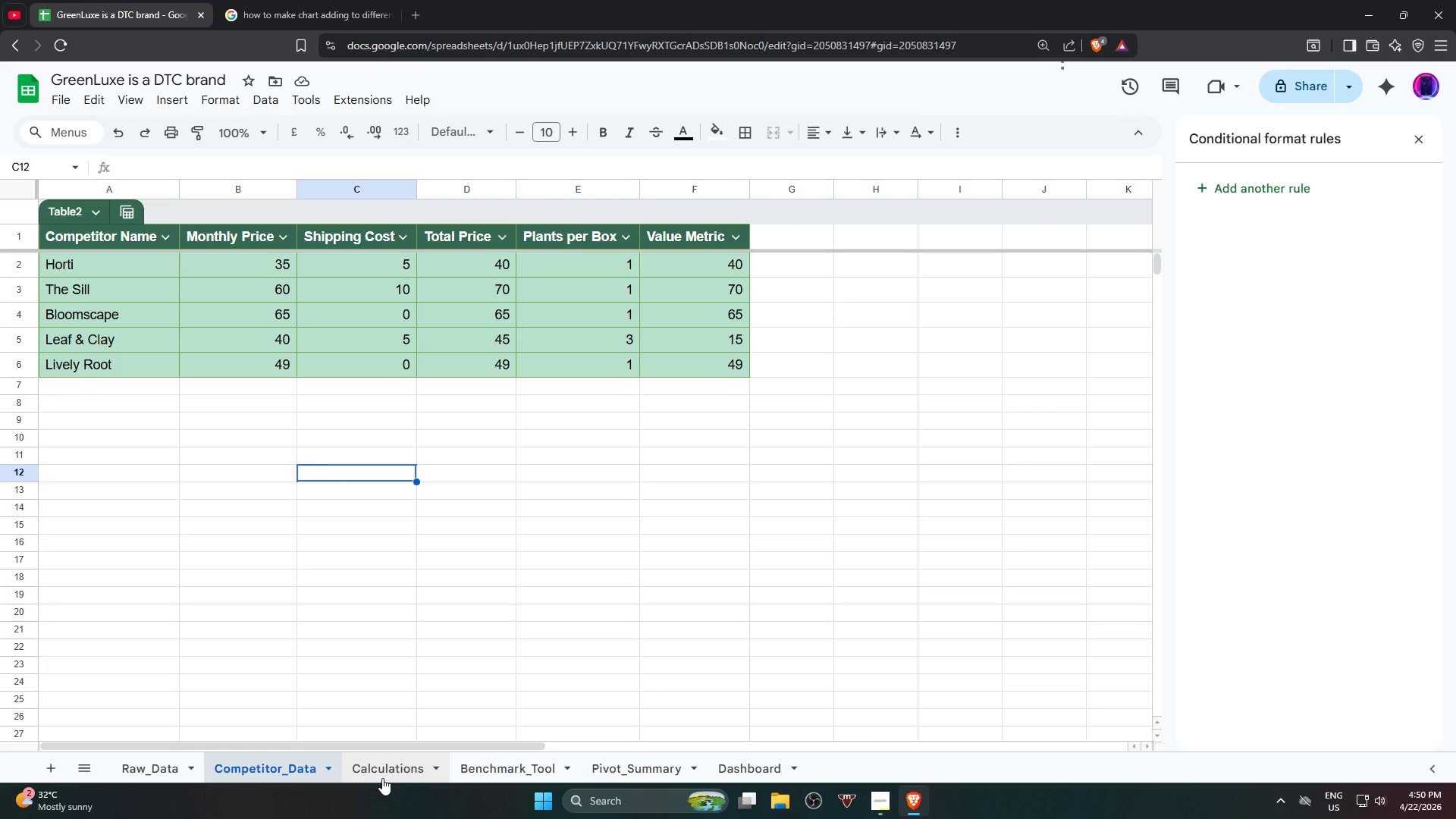 
left_click([383, 778])
 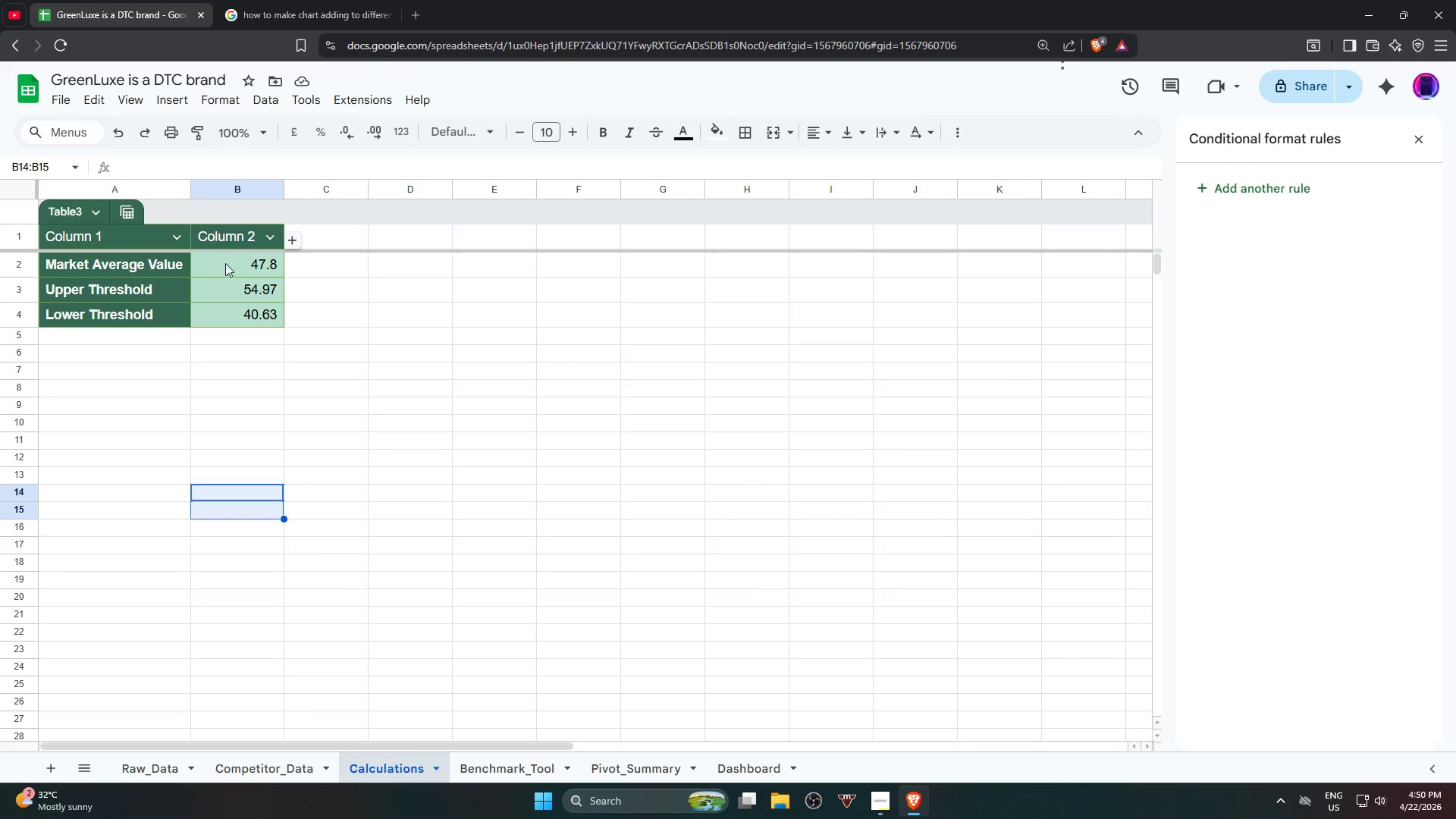 
left_click([226, 263])
 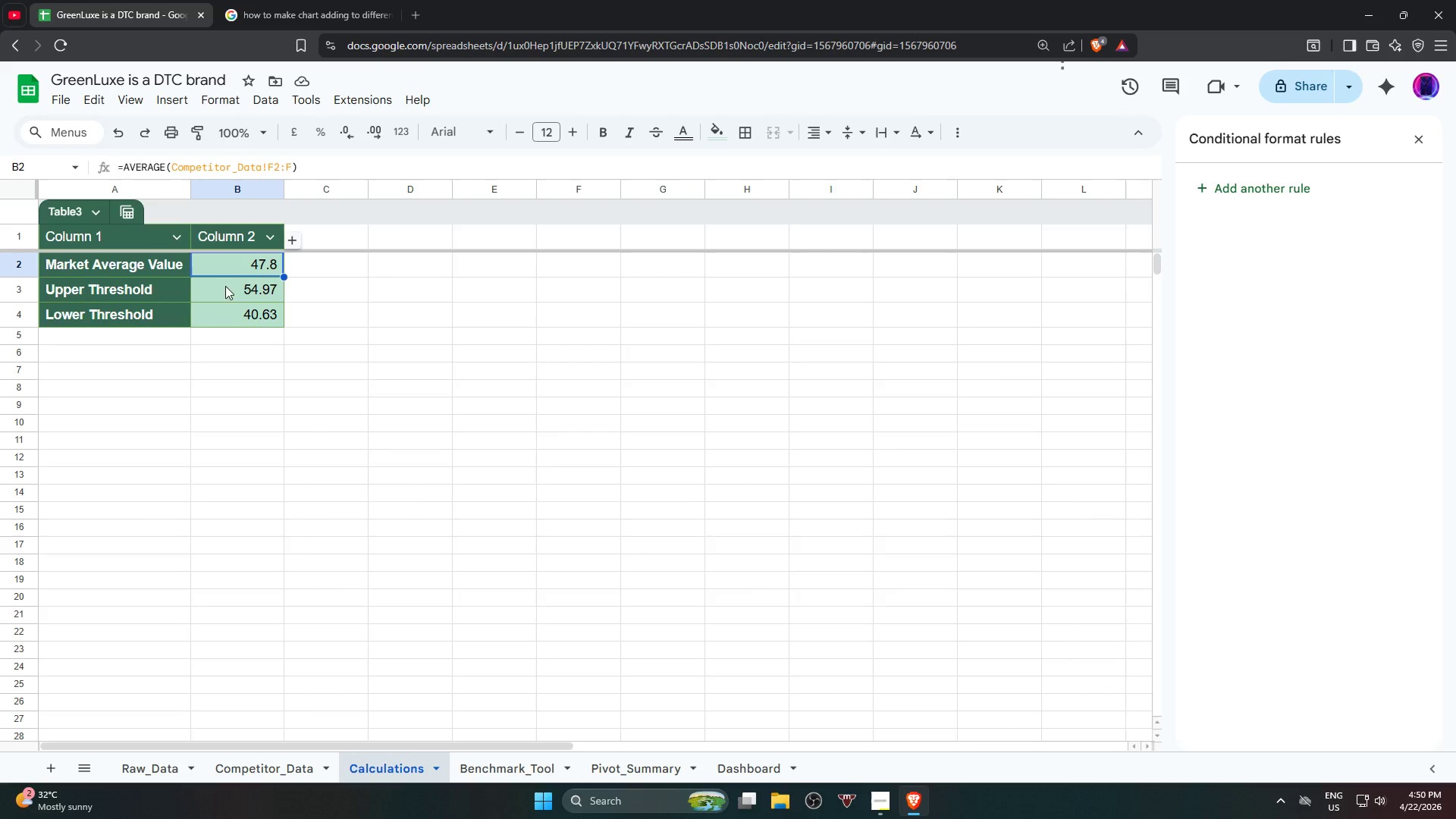 
left_click([228, 303])
 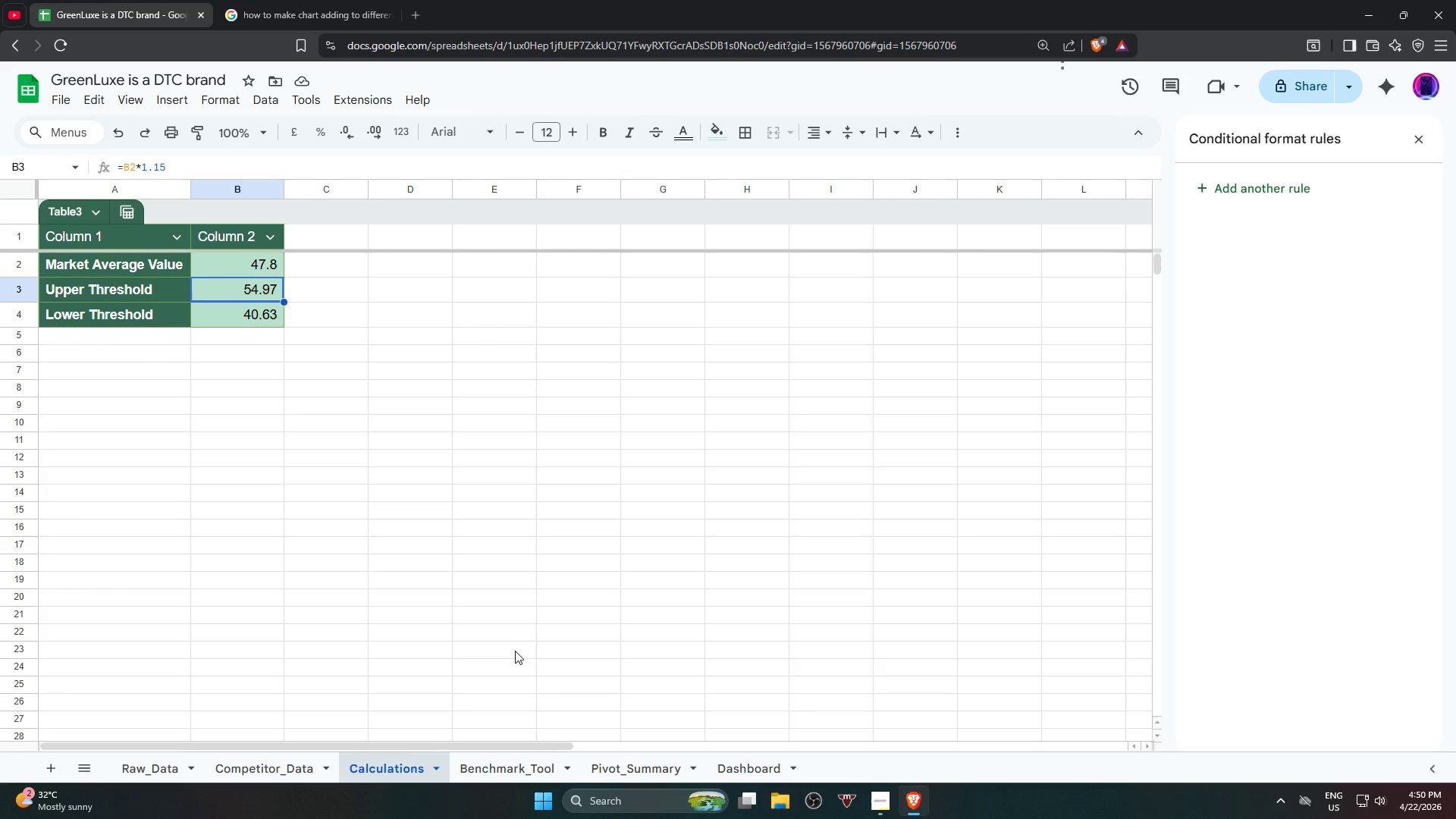 
left_click([532, 771])